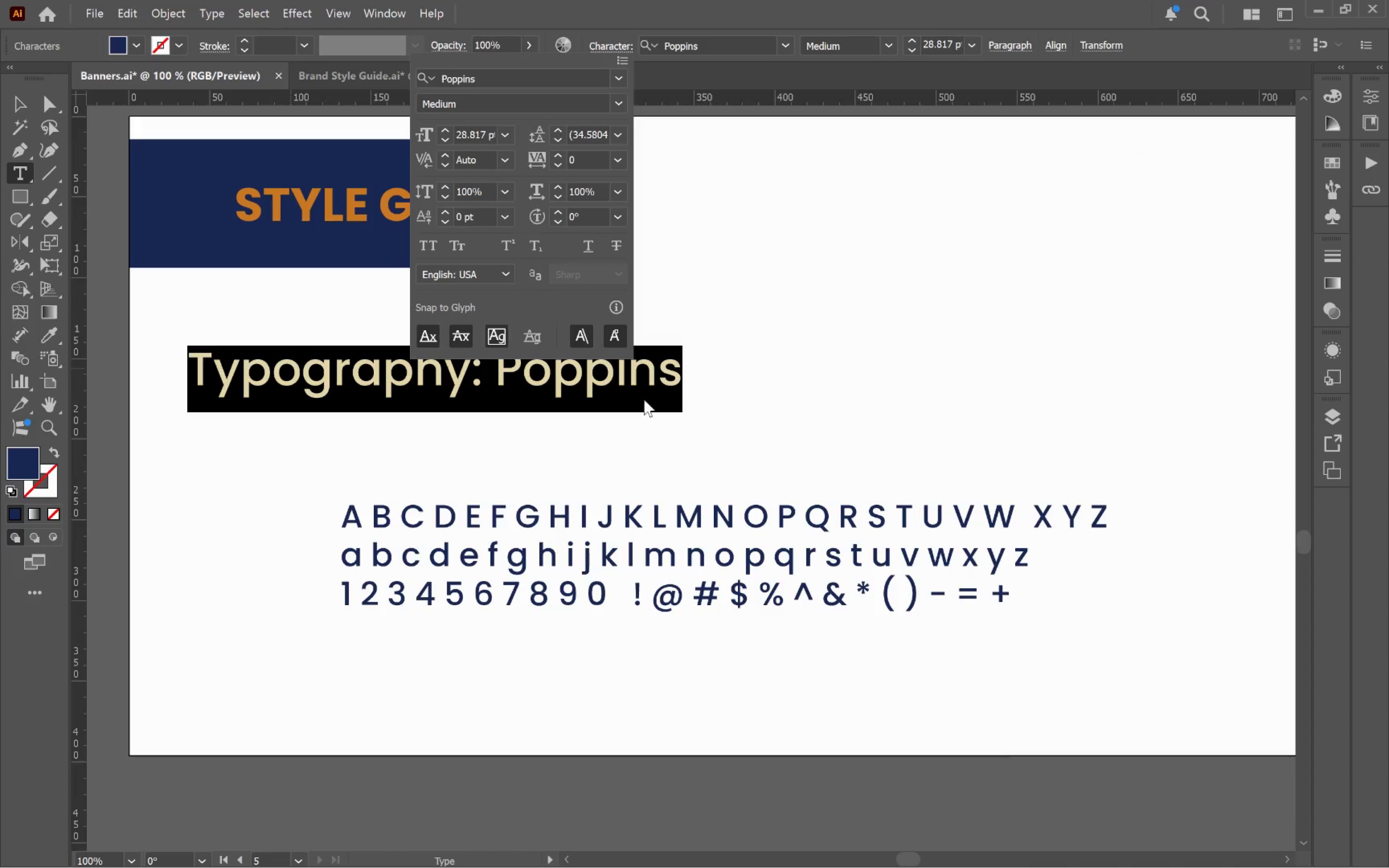 
left_click([643, 397])
 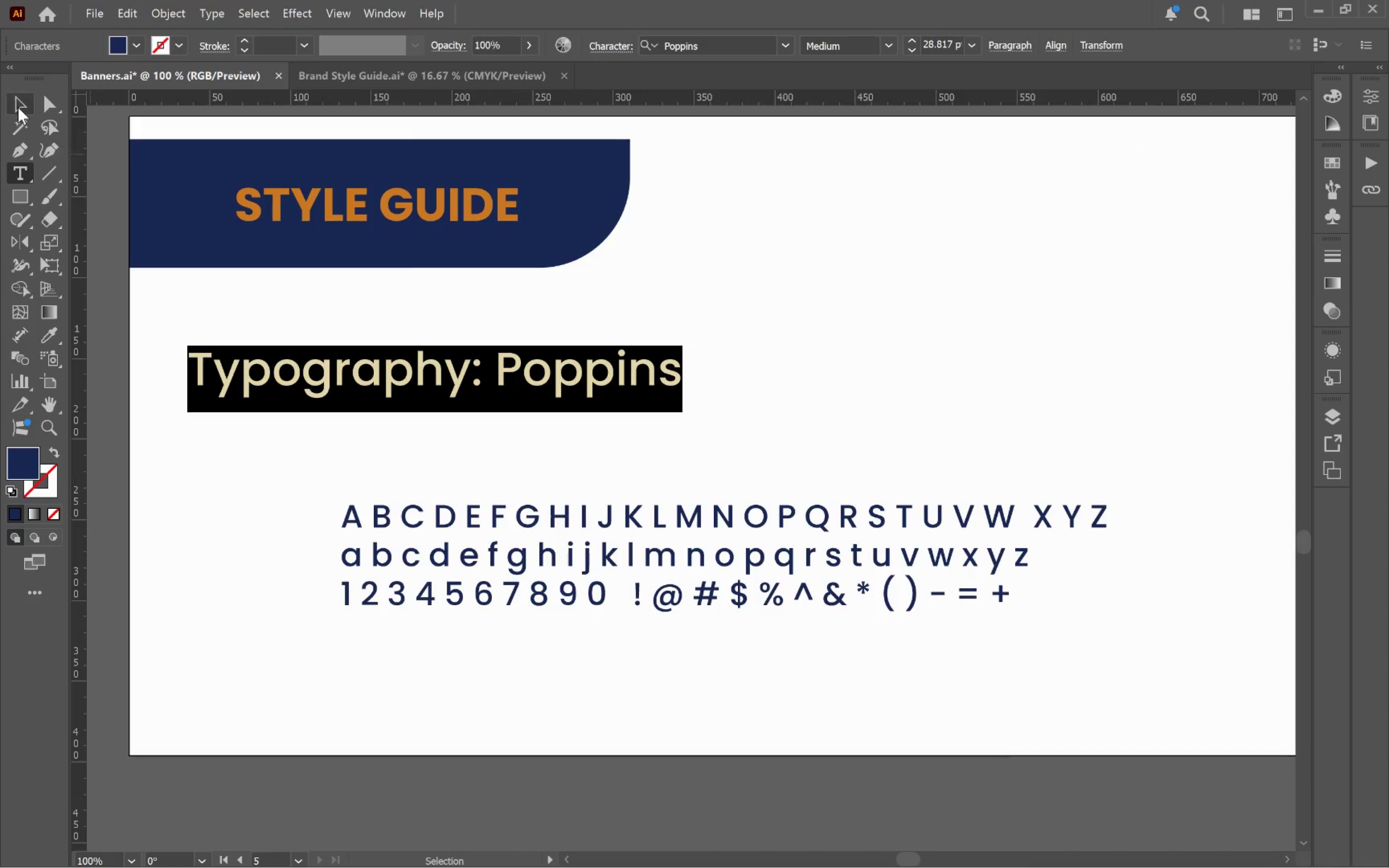 
left_click([15, 99])
 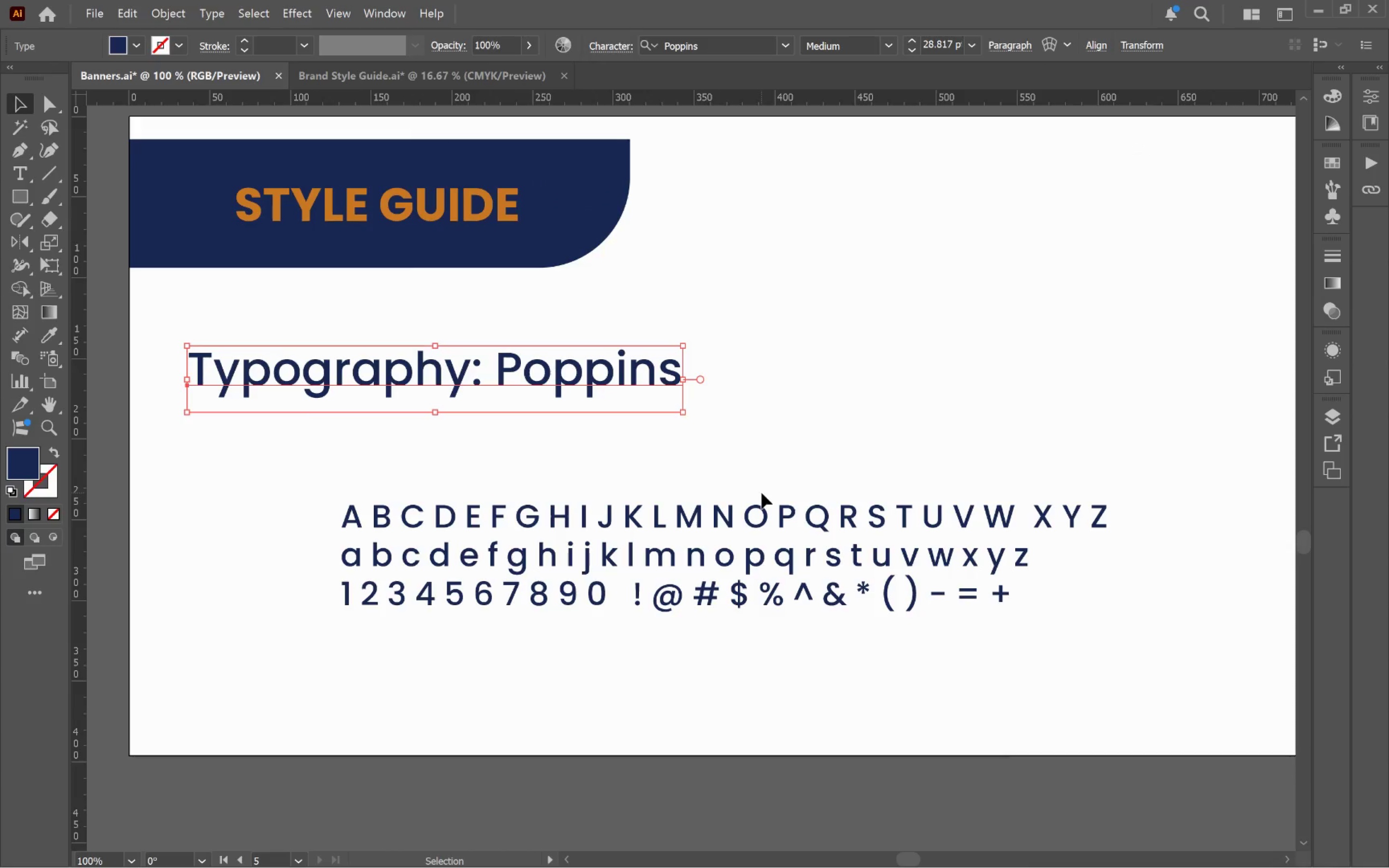 
left_click([762, 493])
 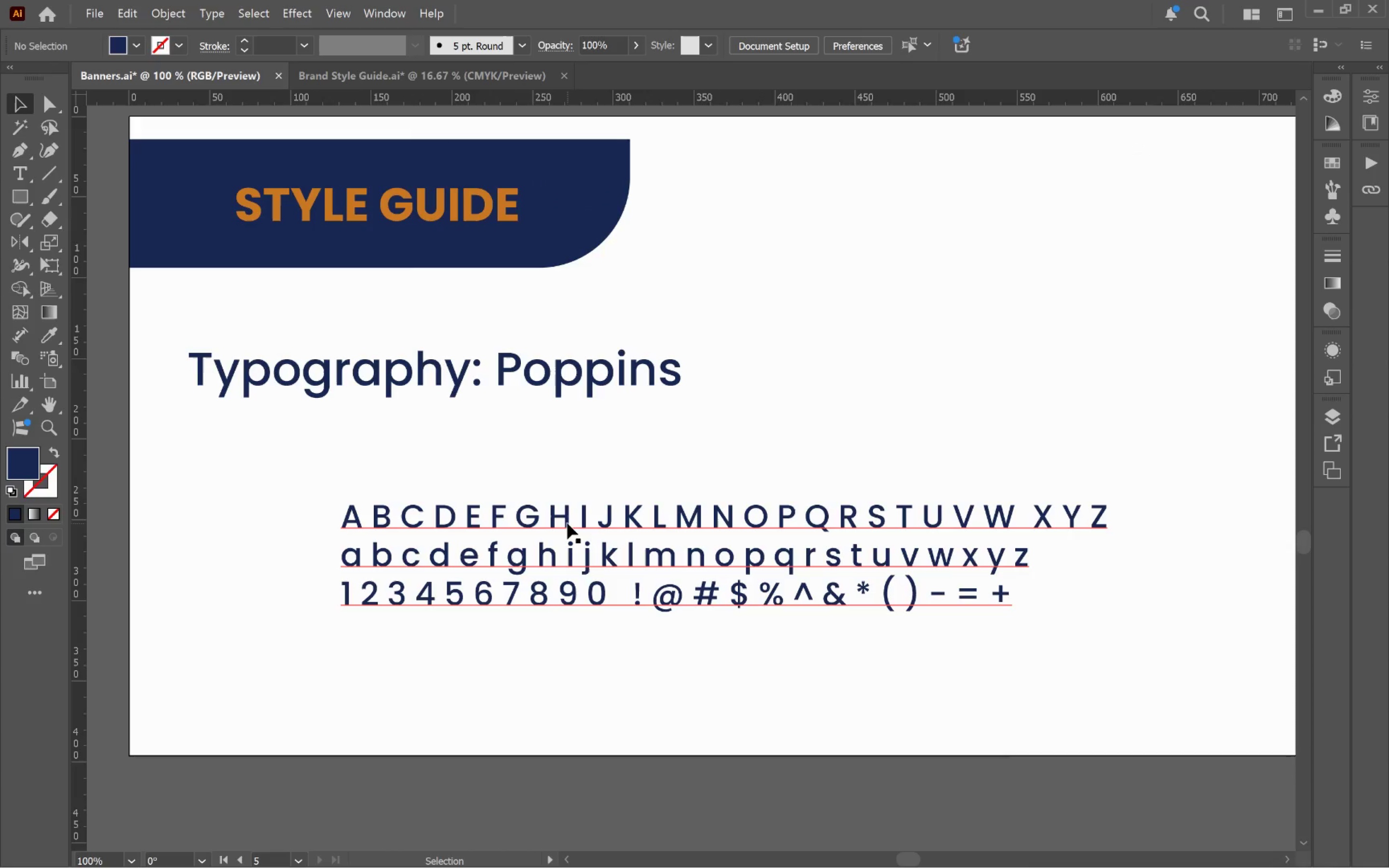 
left_click_drag(start_coordinate=[567, 523], to_coordinate=[560, 473])
 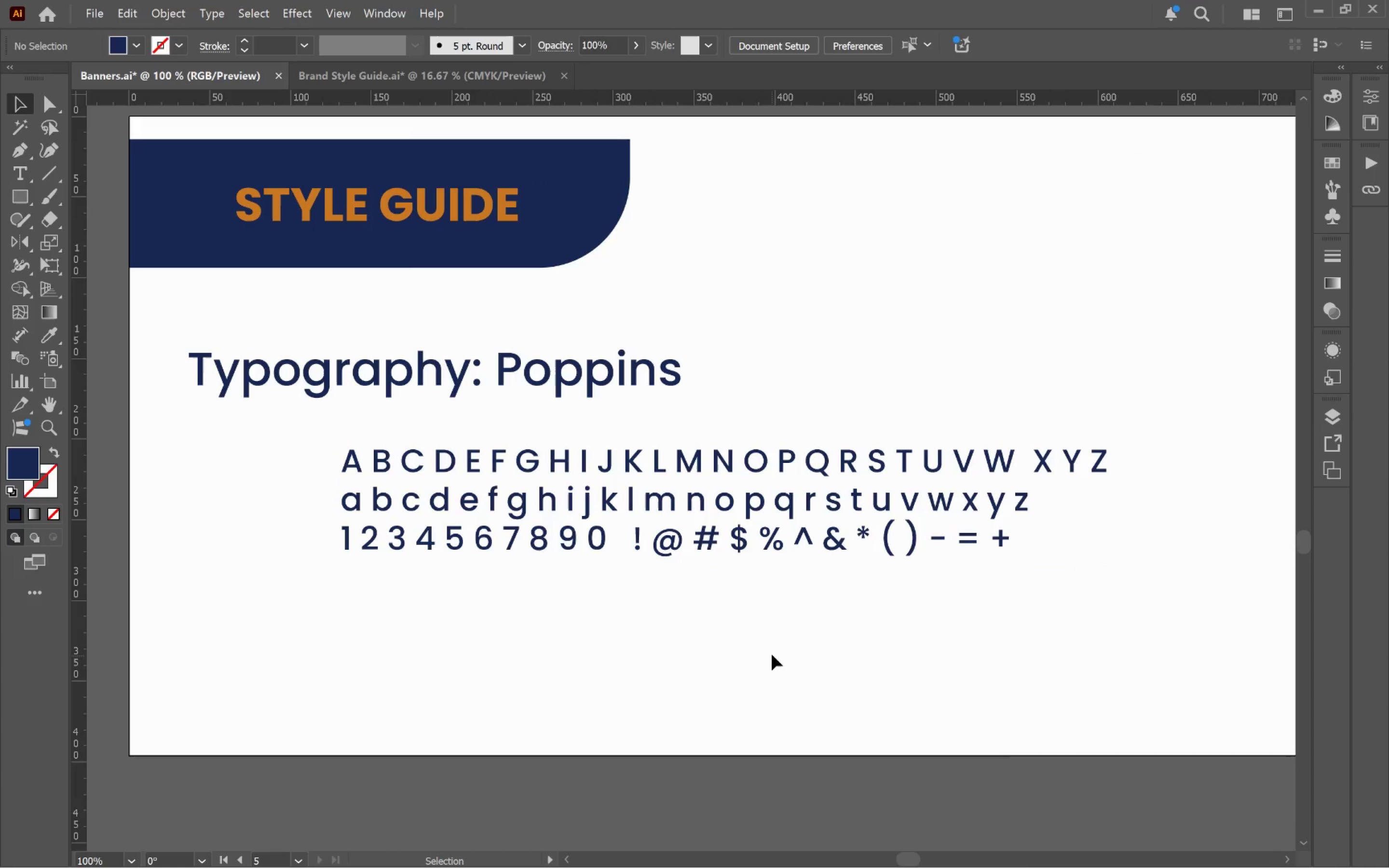 
hold_key(key=ShiftLeft, duration=1.08)
 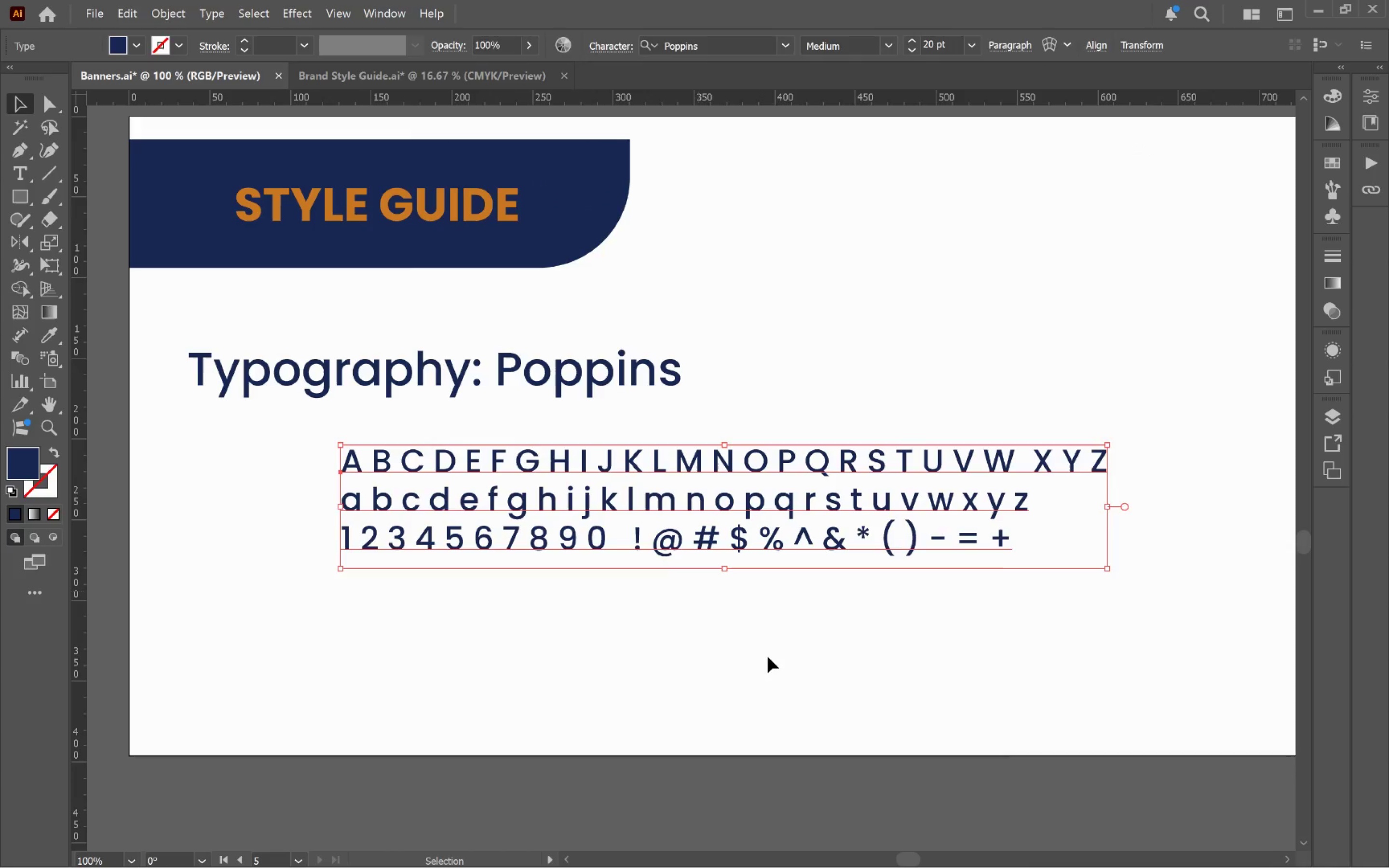 
left_click([772, 657])
 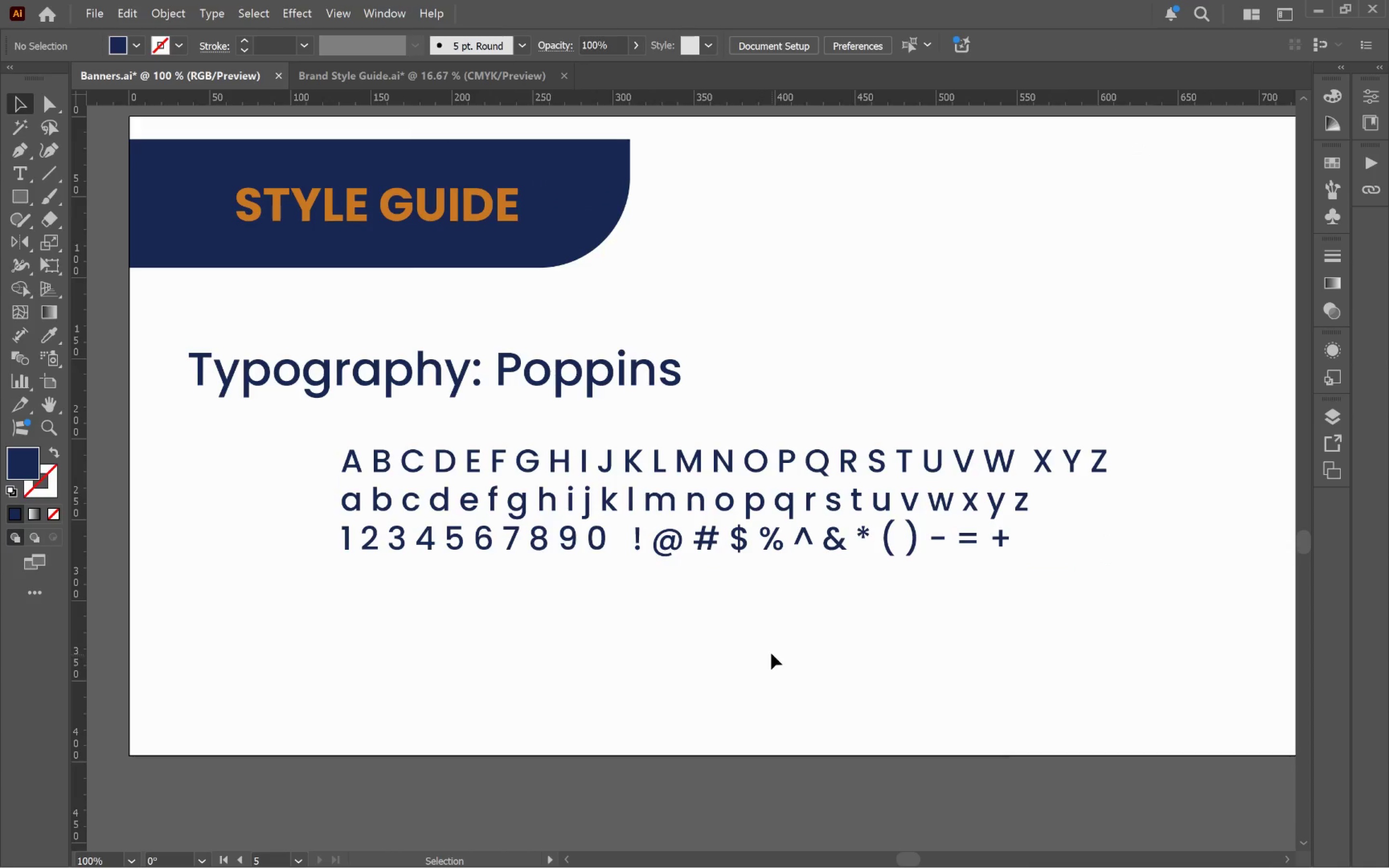 
hold_key(key=AltLeft, duration=0.63)
 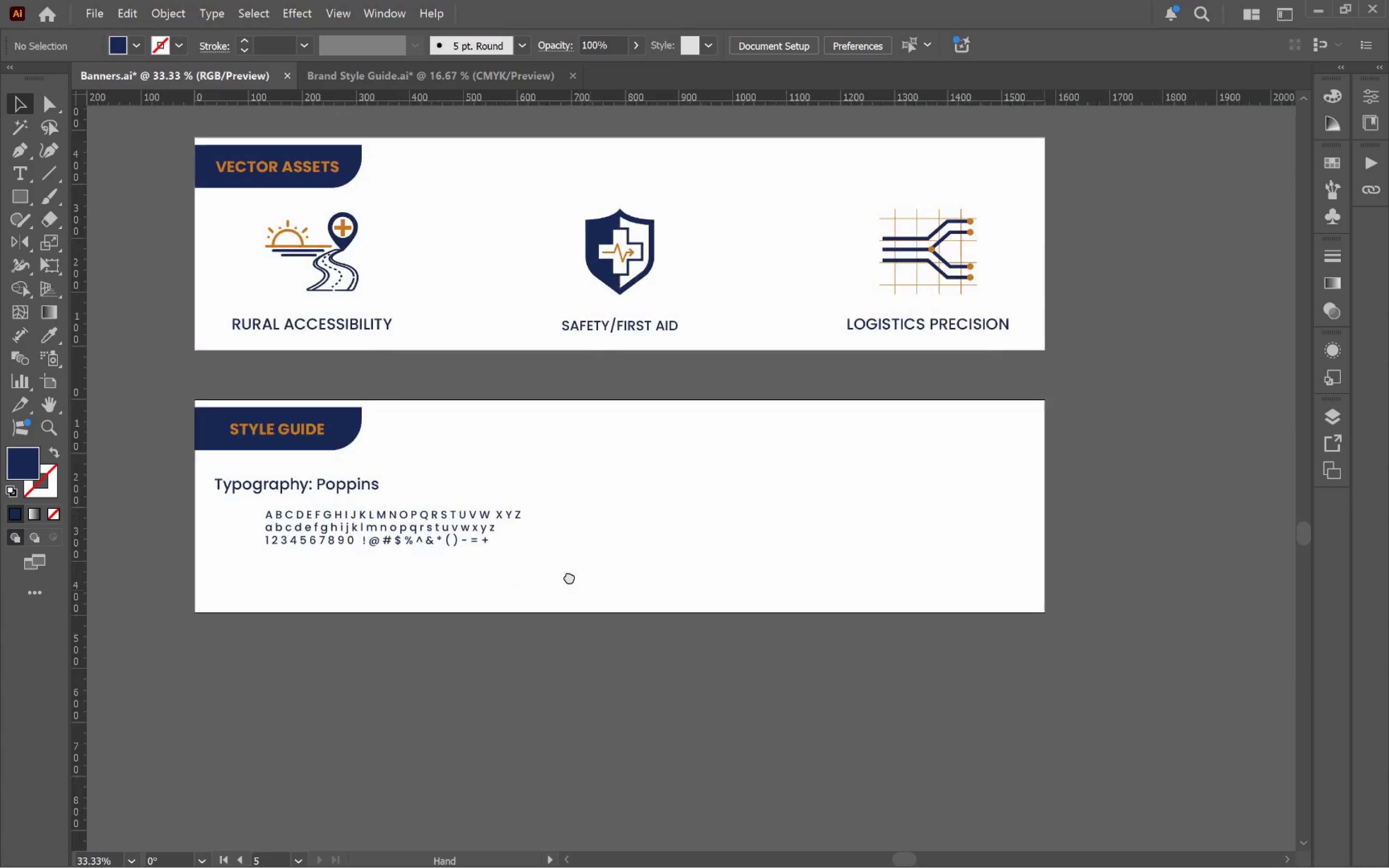 
hold_key(key=Space, duration=0.65)
 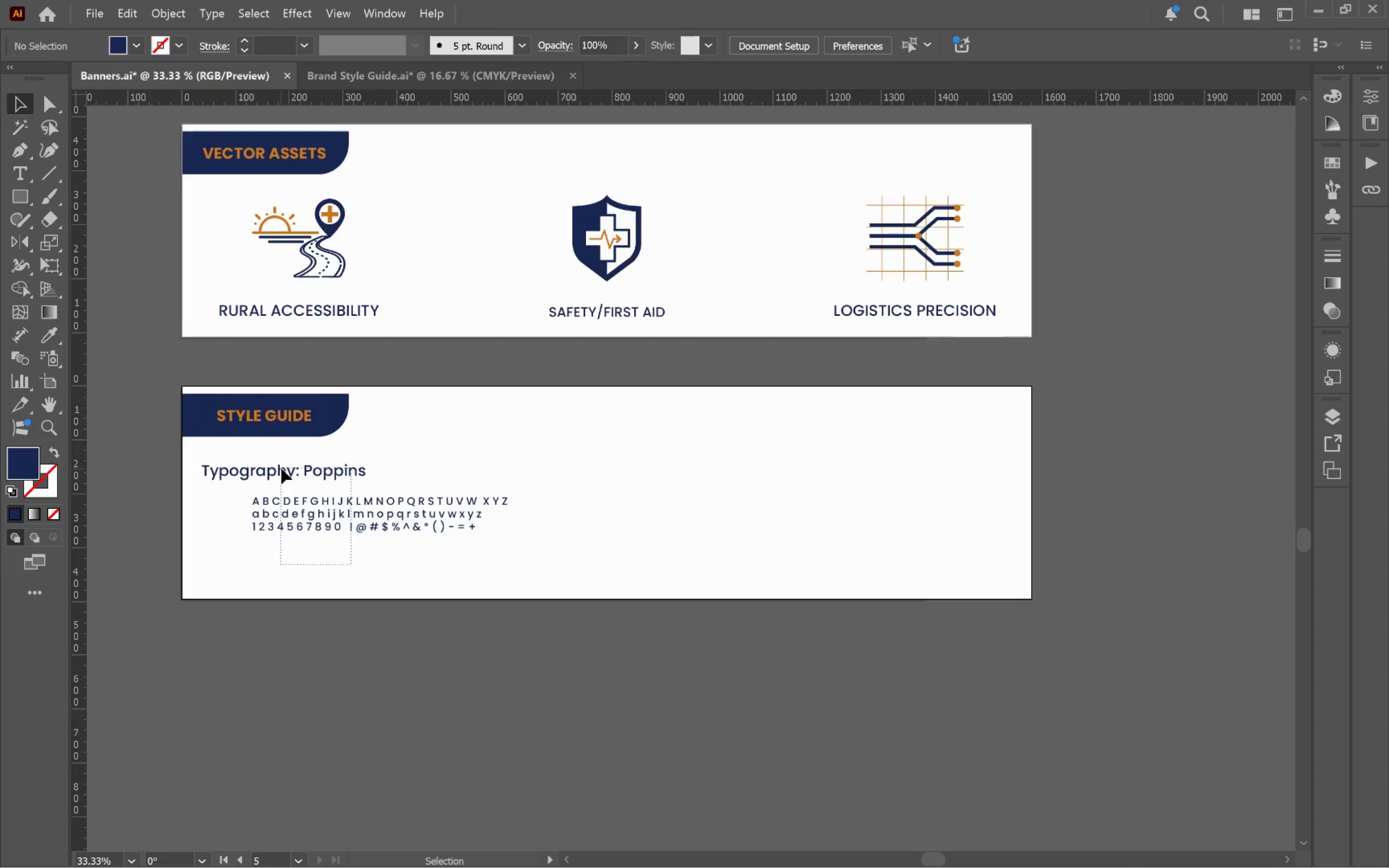 
scroll: coordinate [765, 642], scroll_direction: down, amount: 3.0
 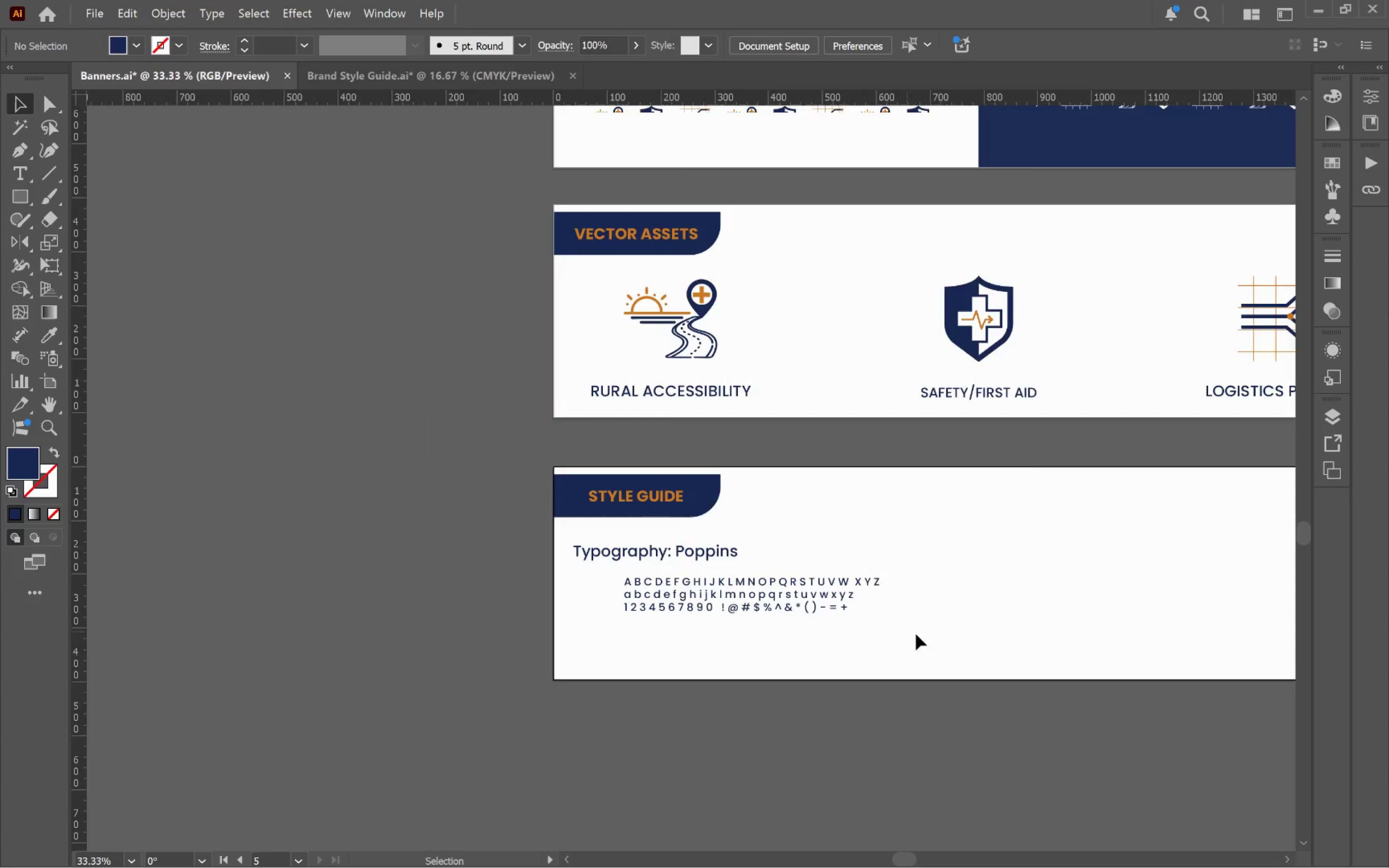 
left_click_drag(start_coordinate=[938, 651], to_coordinate=[565, 570])
 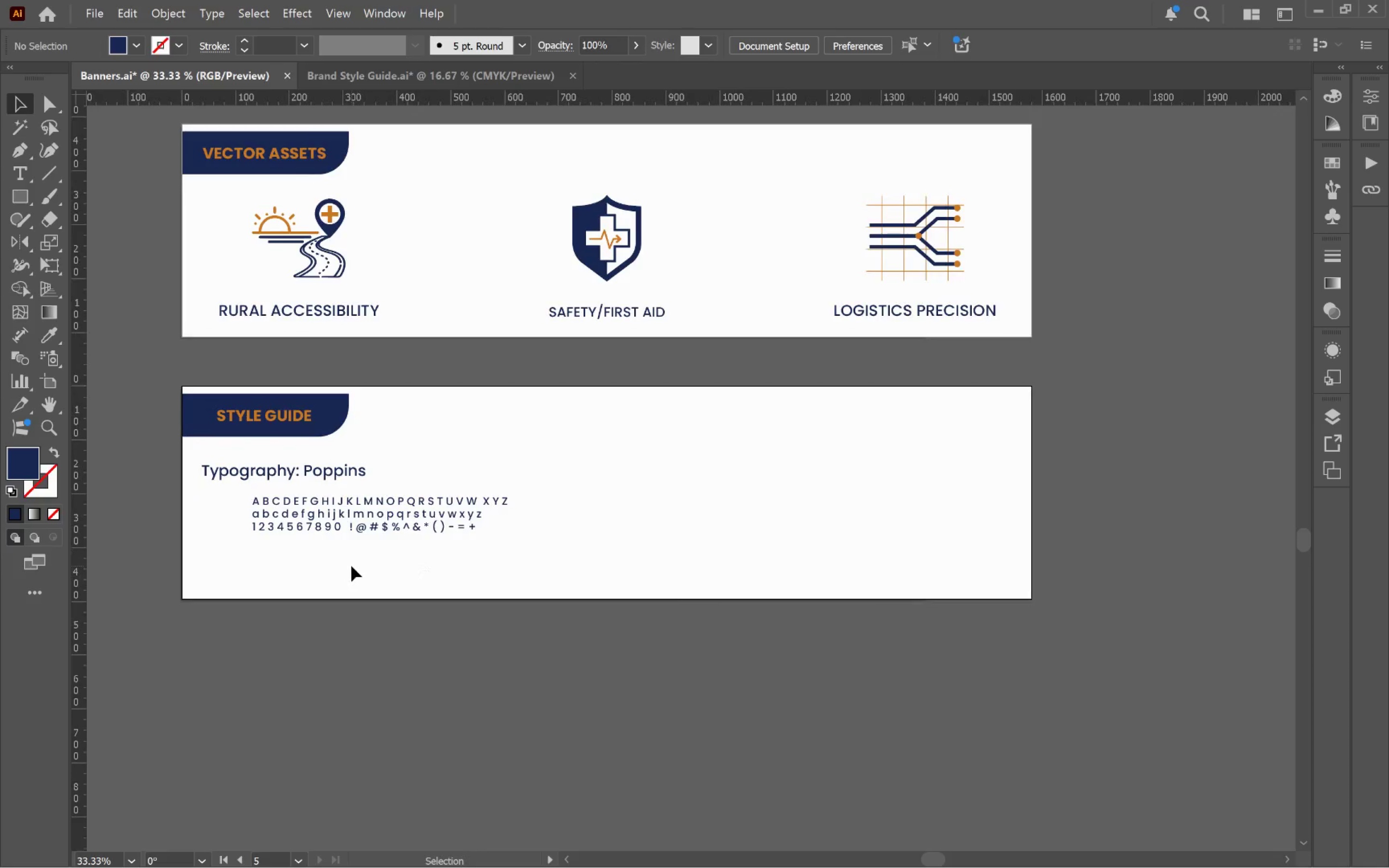 
left_click_drag(start_coordinate=[351, 566], to_coordinate=[280, 468])
 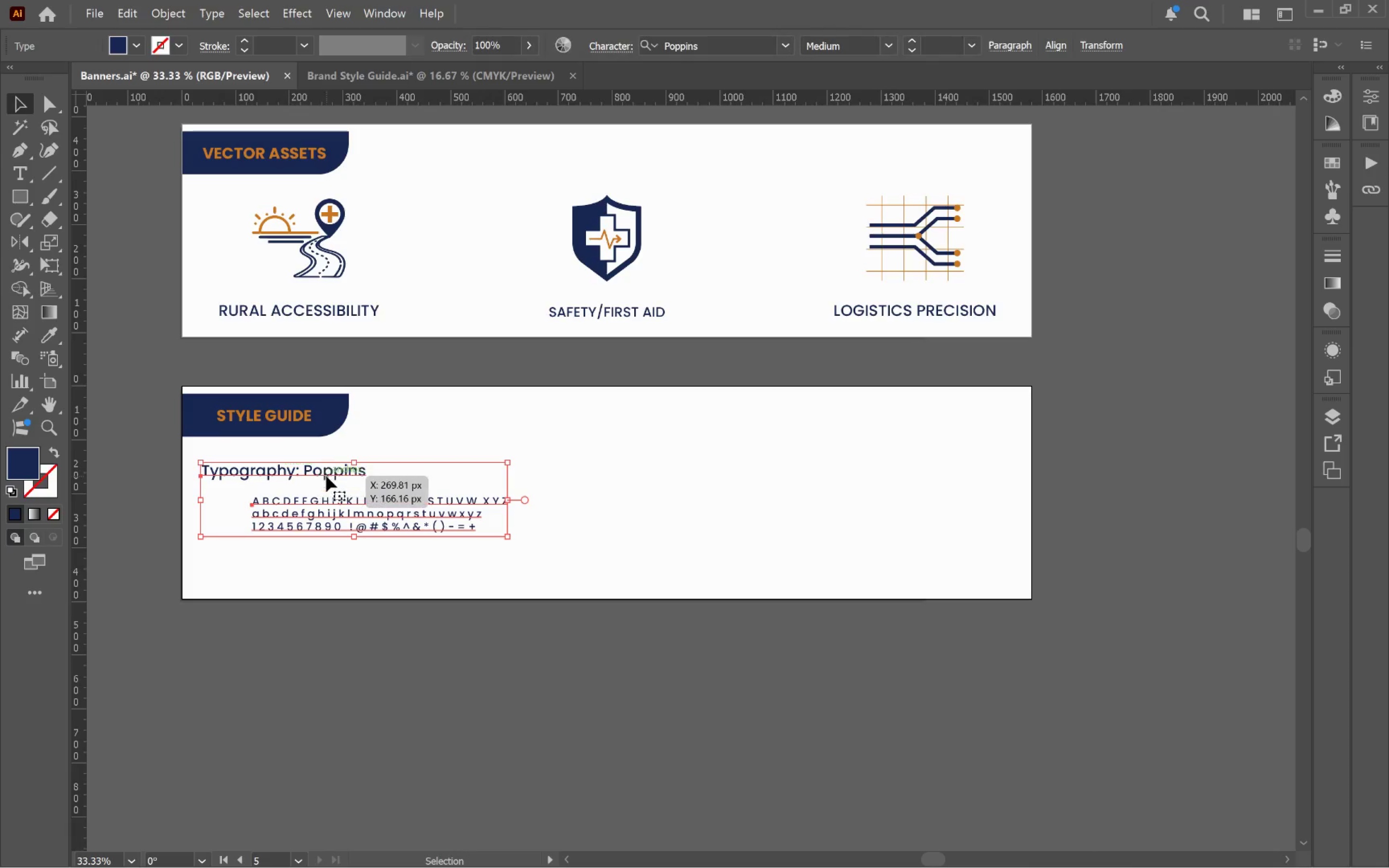 
left_click_drag(start_coordinate=[327, 476], to_coordinate=[324, 492])
 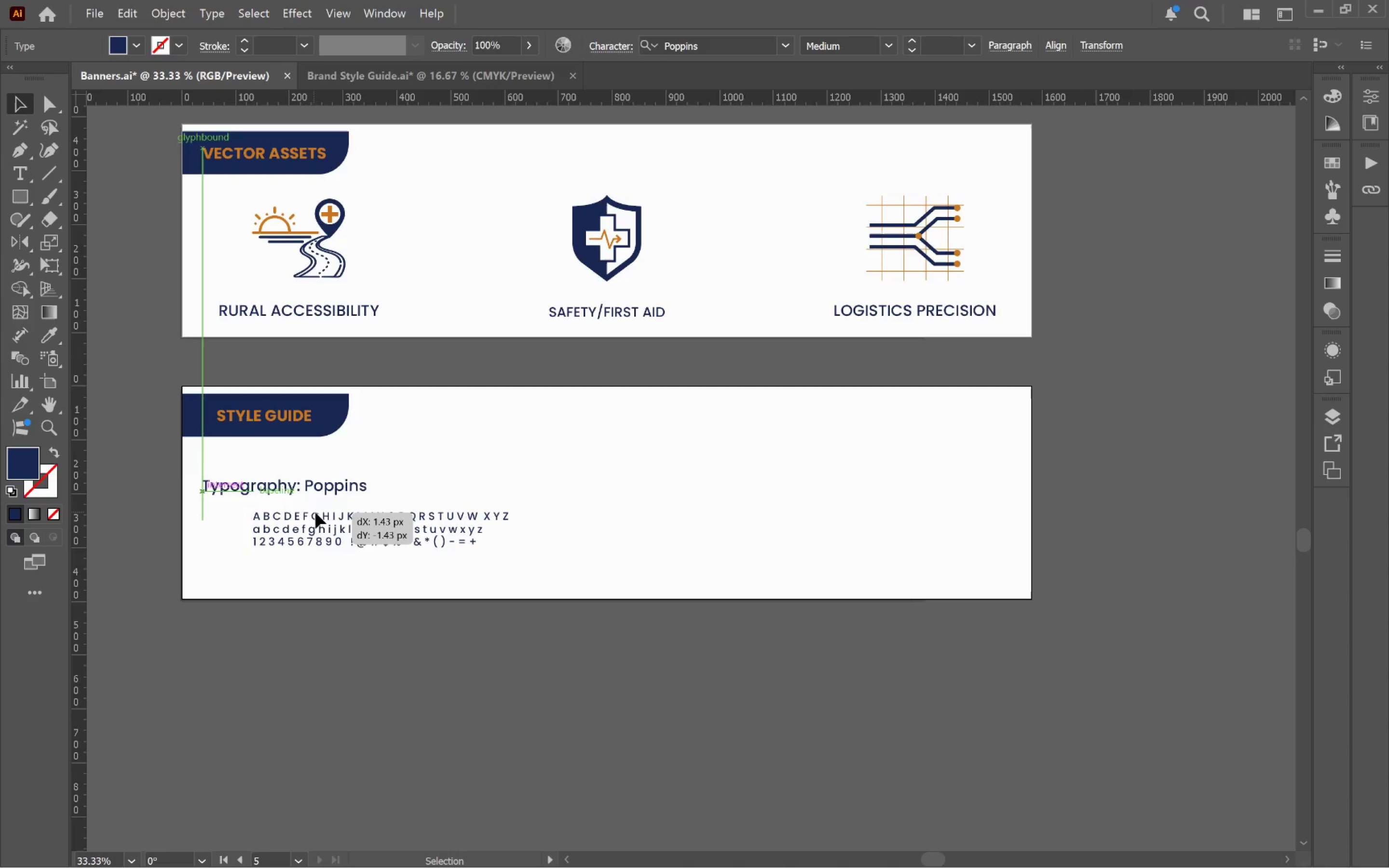 
hold_key(key=ShiftLeft, duration=0.43)
 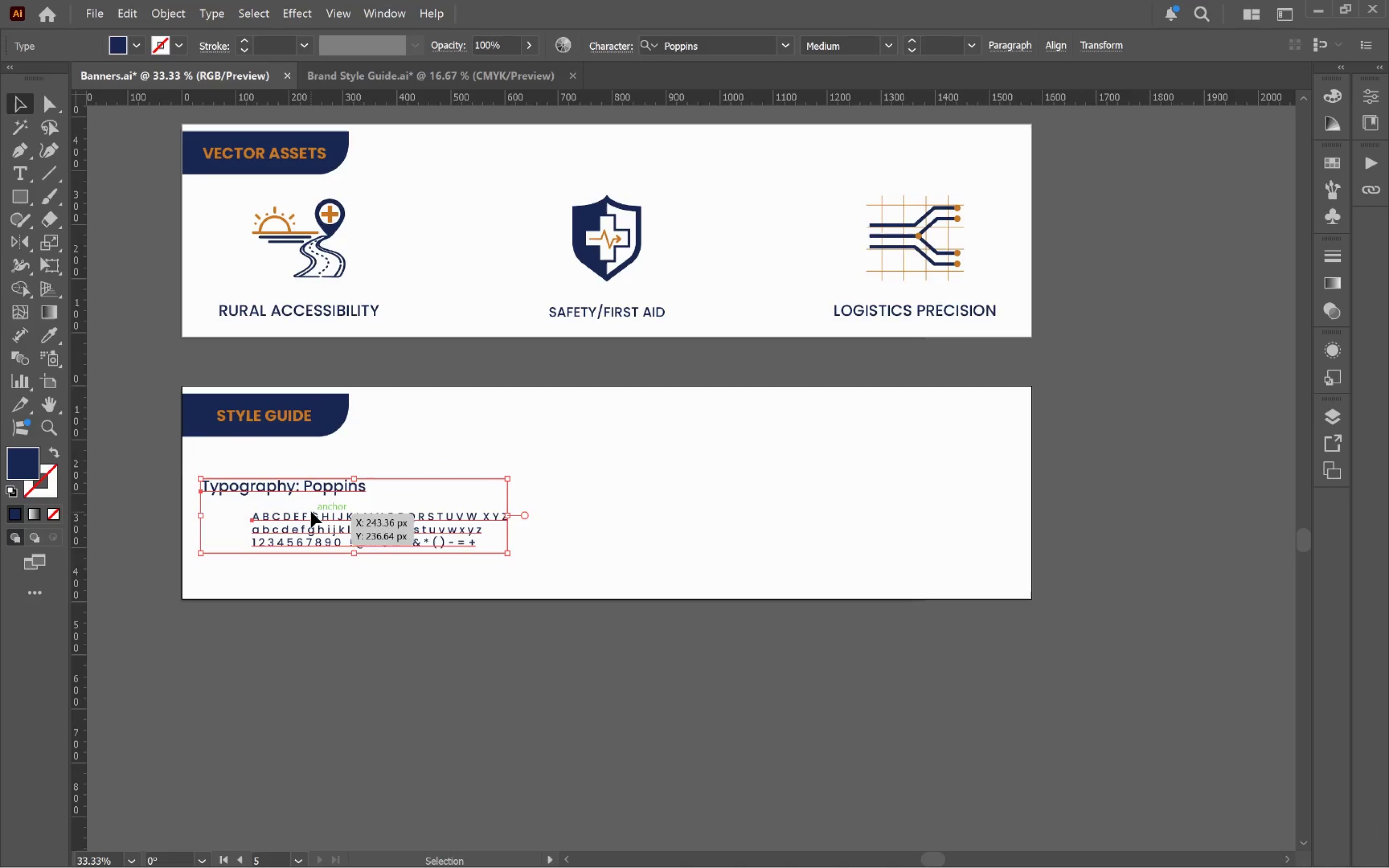 
left_click_drag(start_coordinate=[311, 512], to_coordinate=[327, 518])
 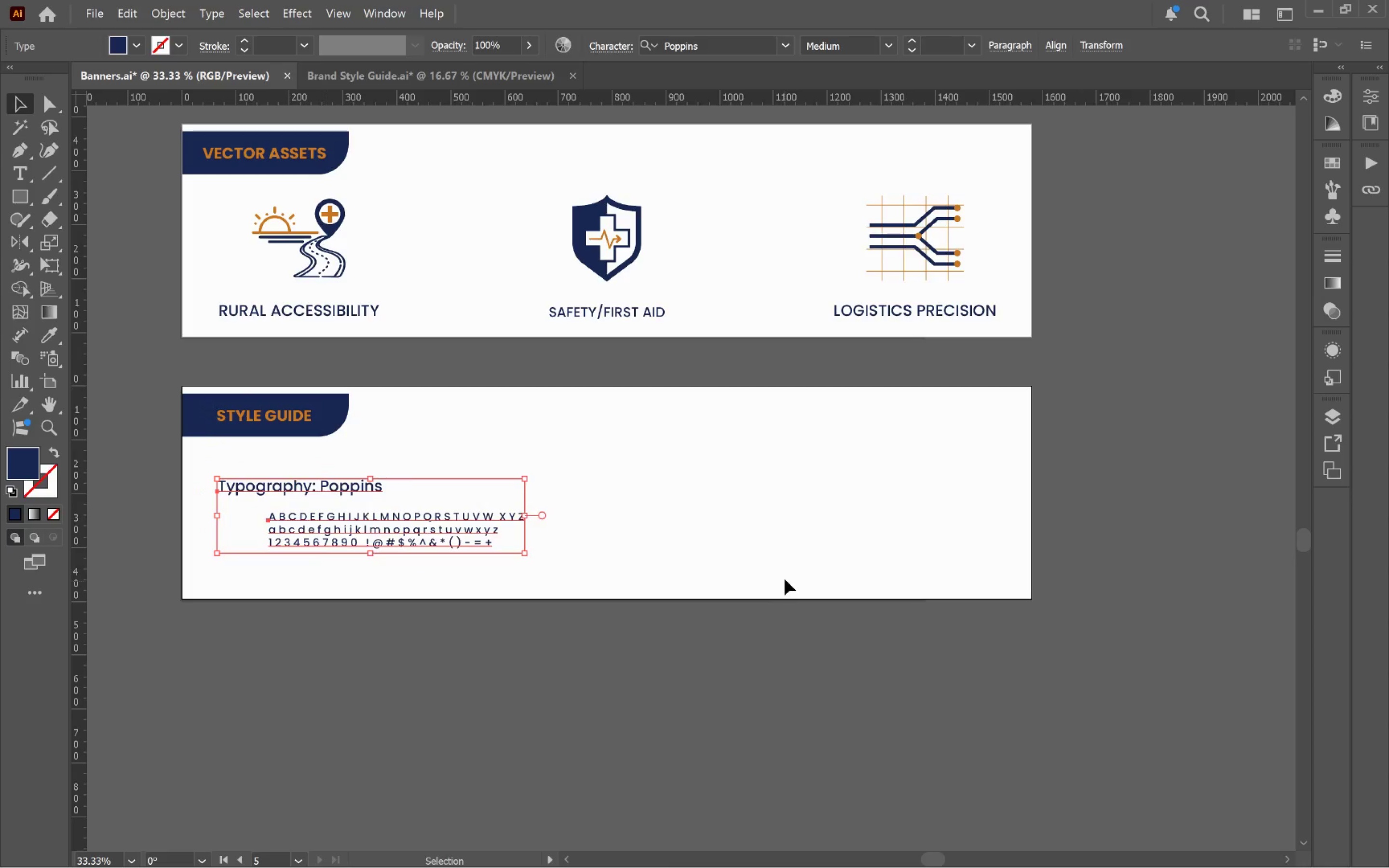 
hold_key(key=ShiftLeft, duration=1.12)
 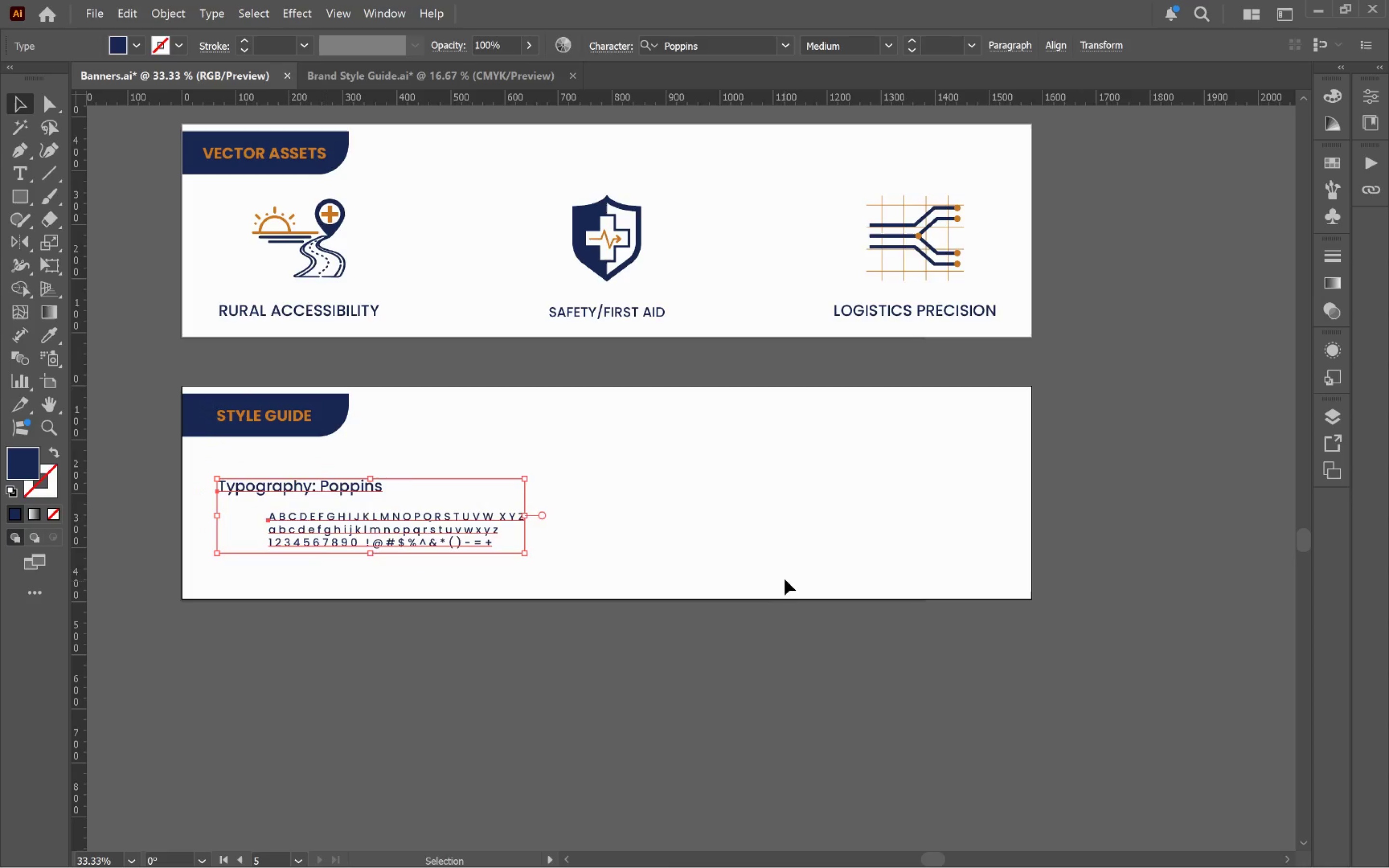 
left_click([785, 579])
 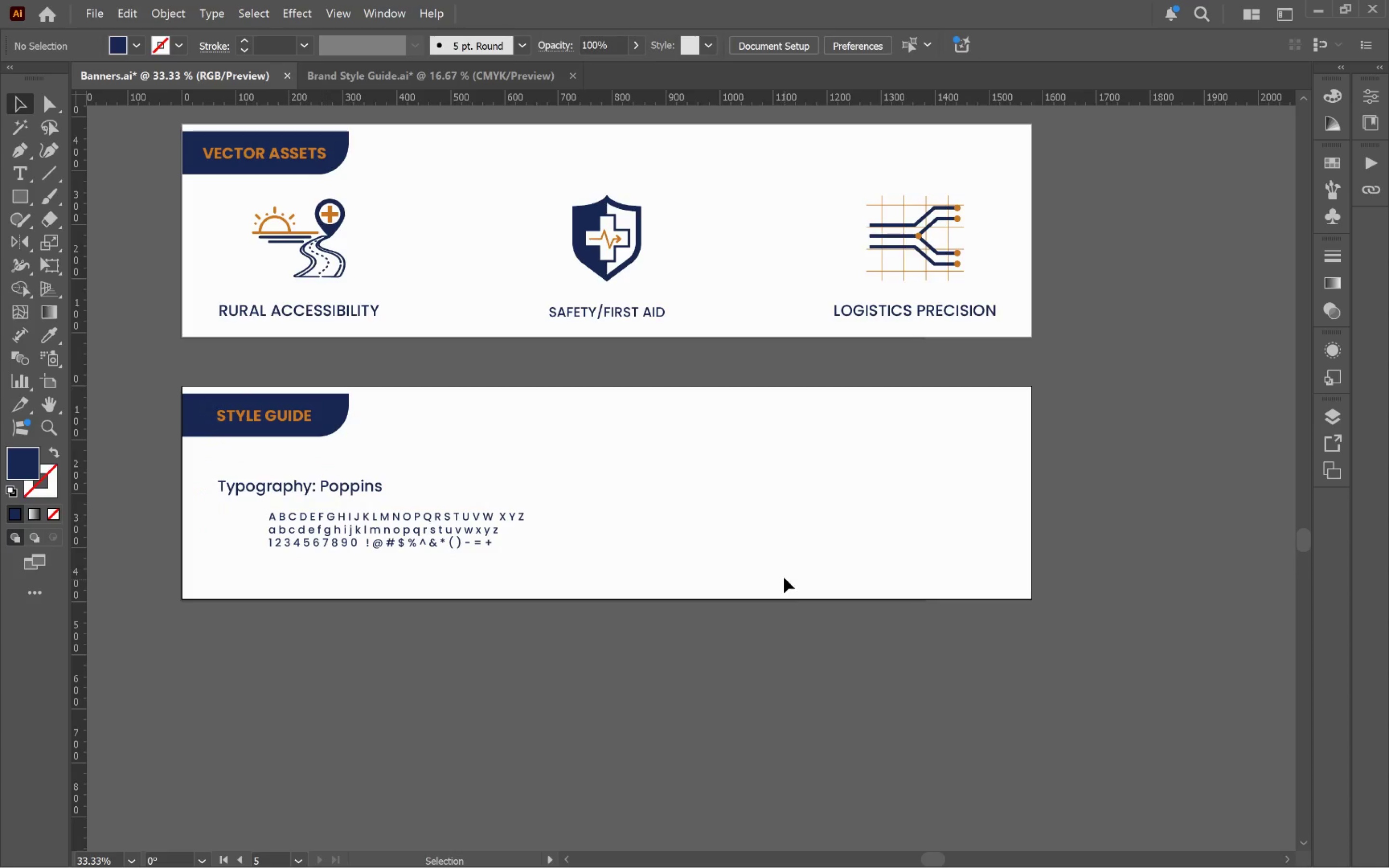 
hold_key(key=AltLeft, duration=0.95)
 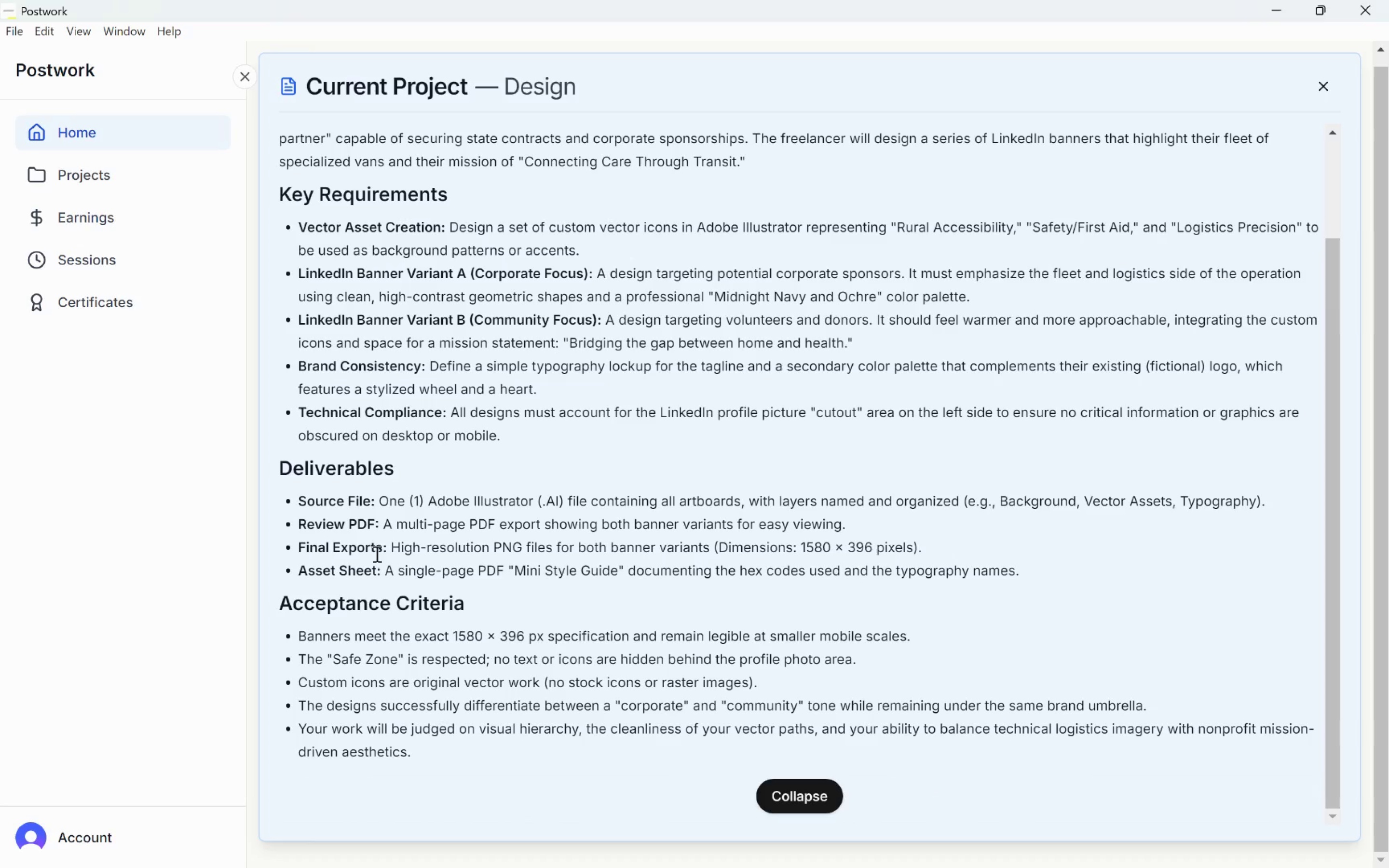 
hold_key(key=Tab, duration=0.78)